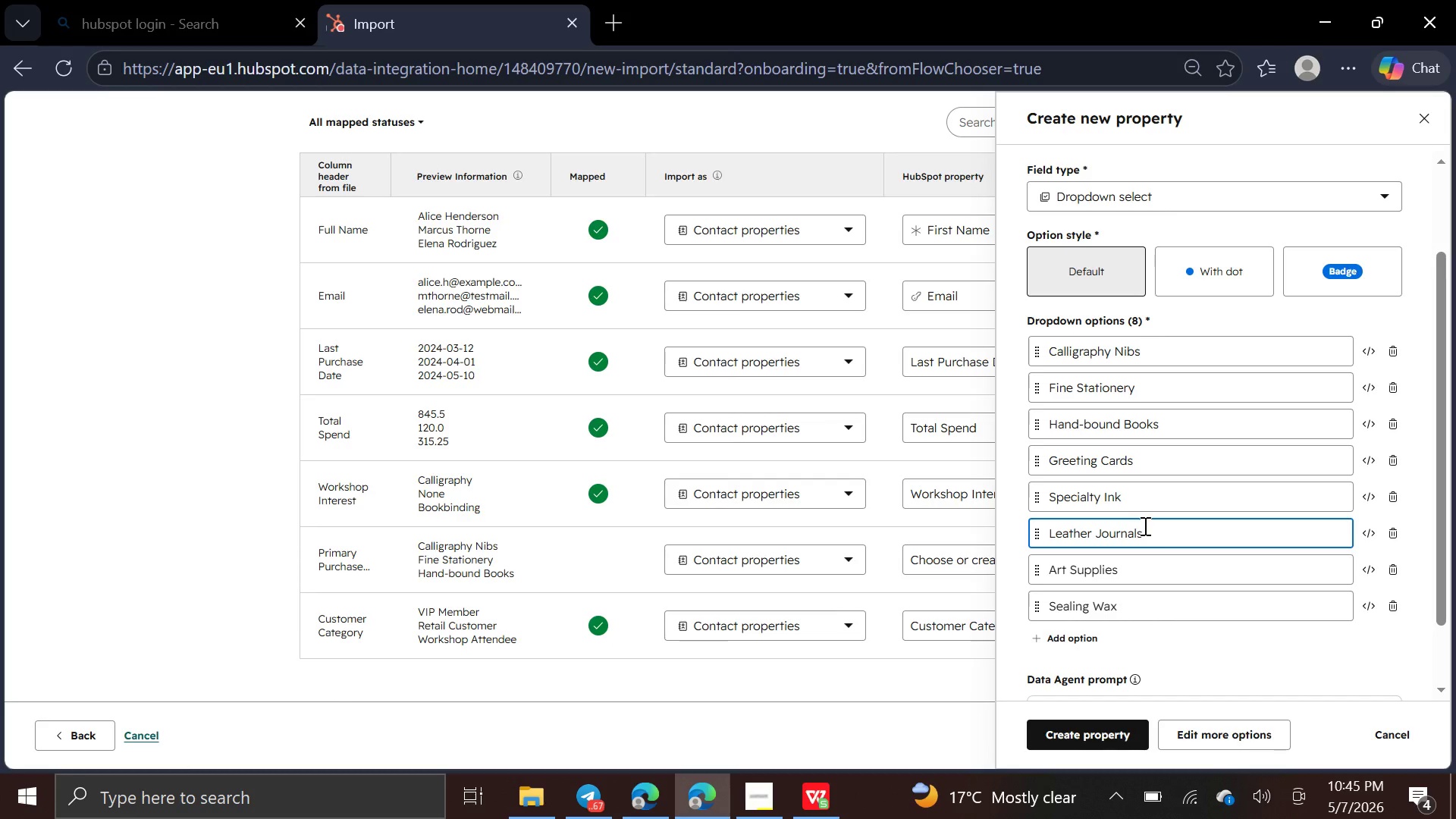 
left_click([1134, 563])
 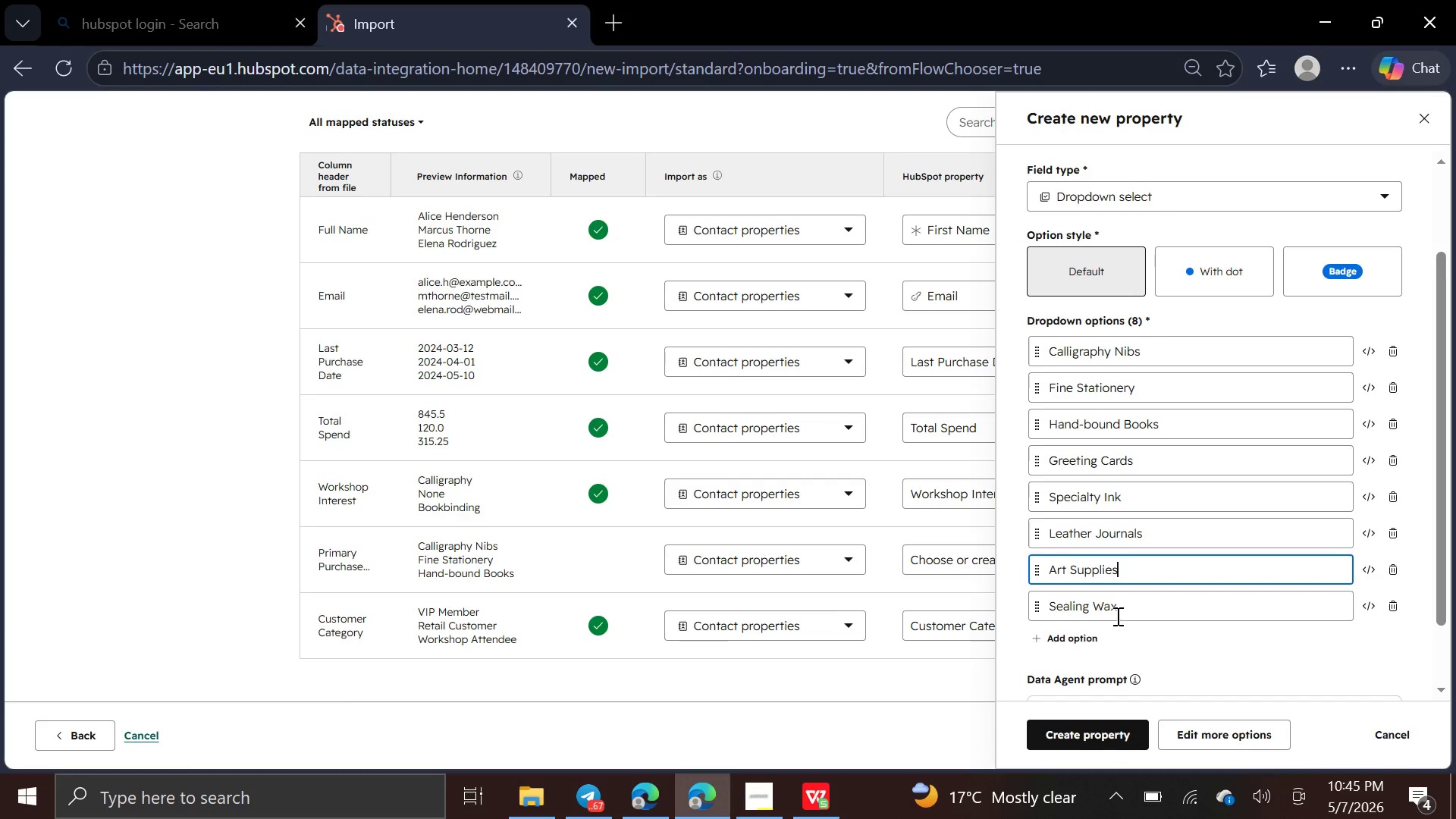 
left_click([1116, 606])
 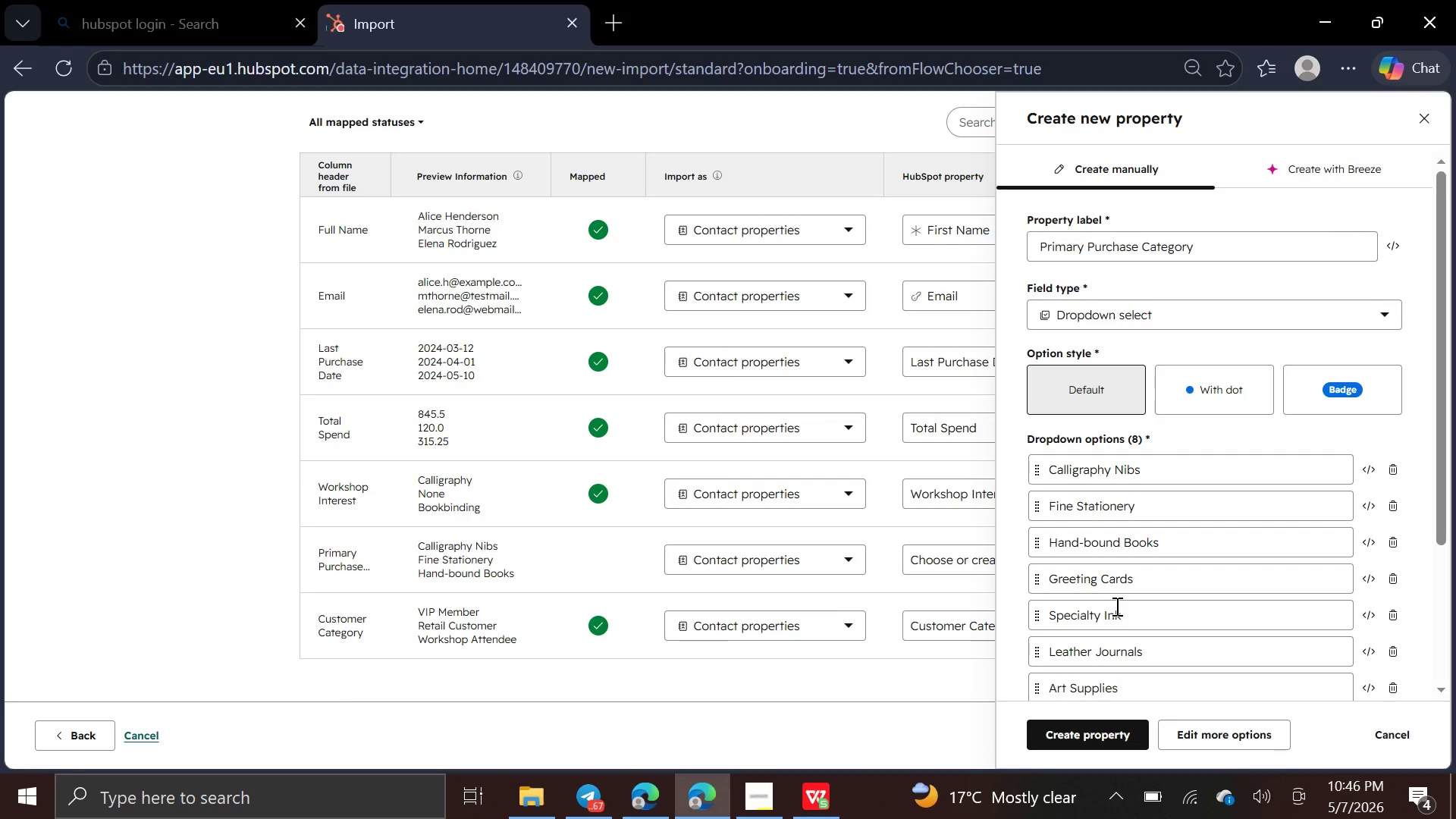 
wait(5.06)
 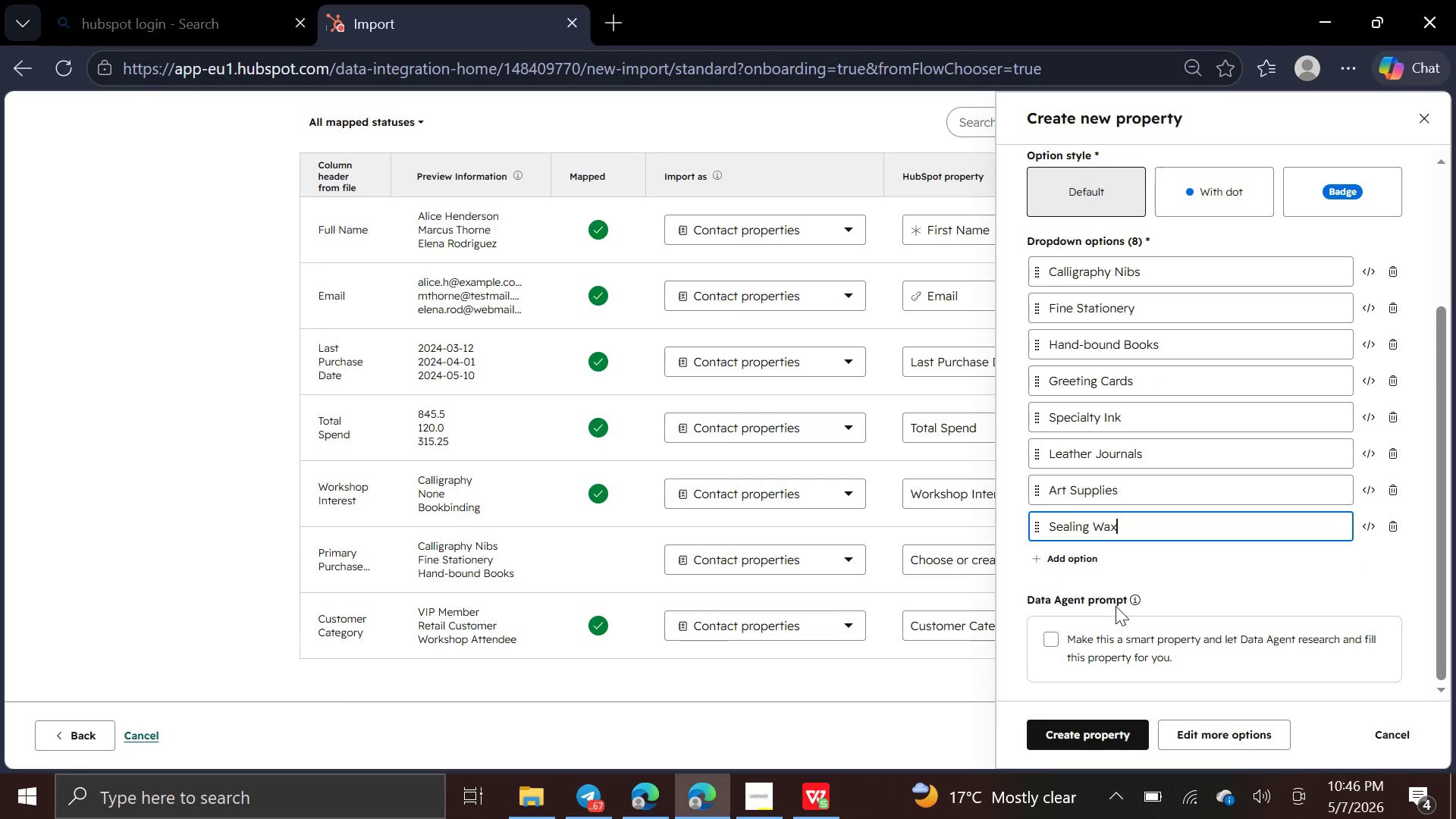 
left_click([813, 797])
 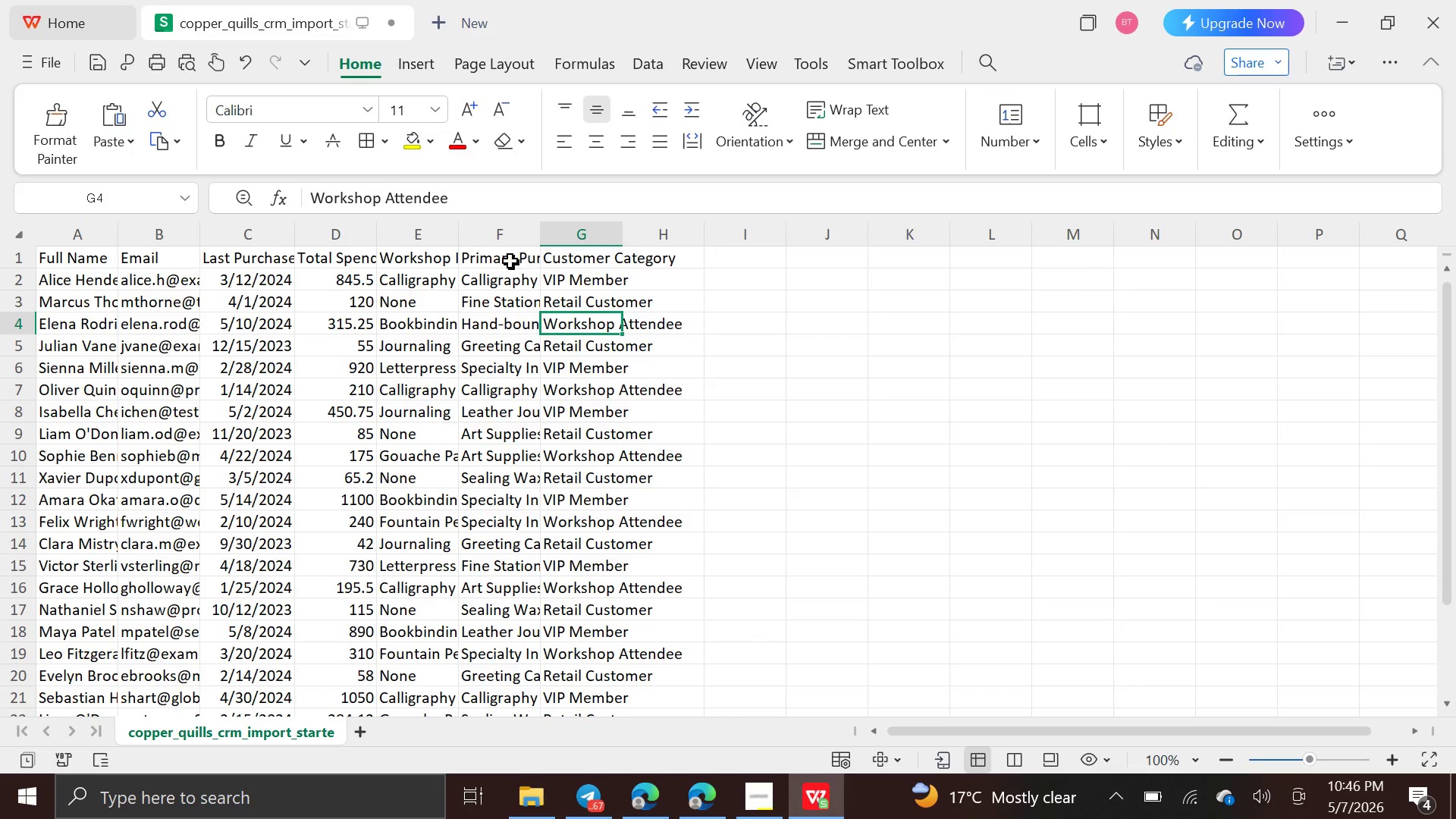 
left_click([505, 260])
 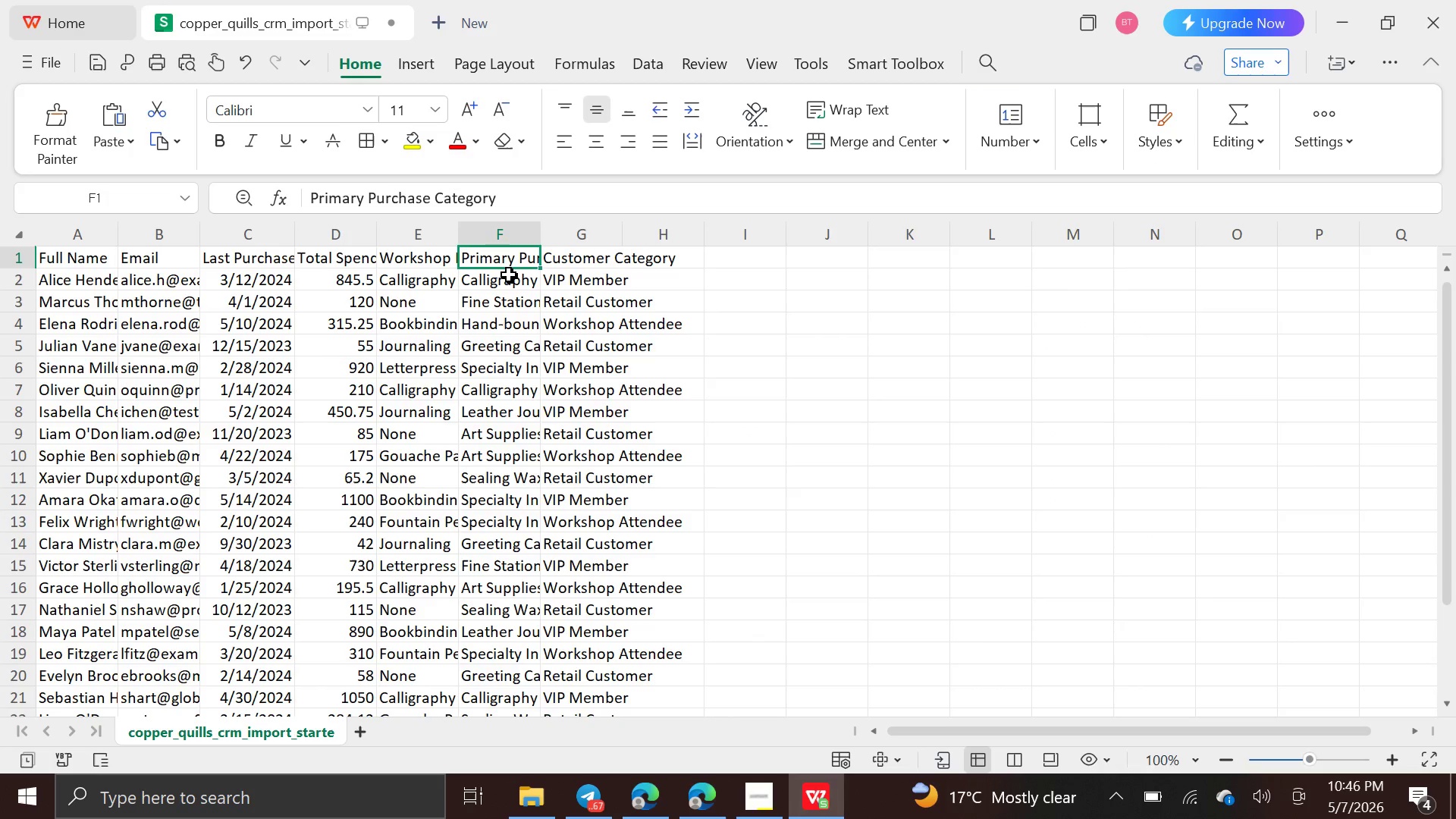 
left_click([509, 278])
 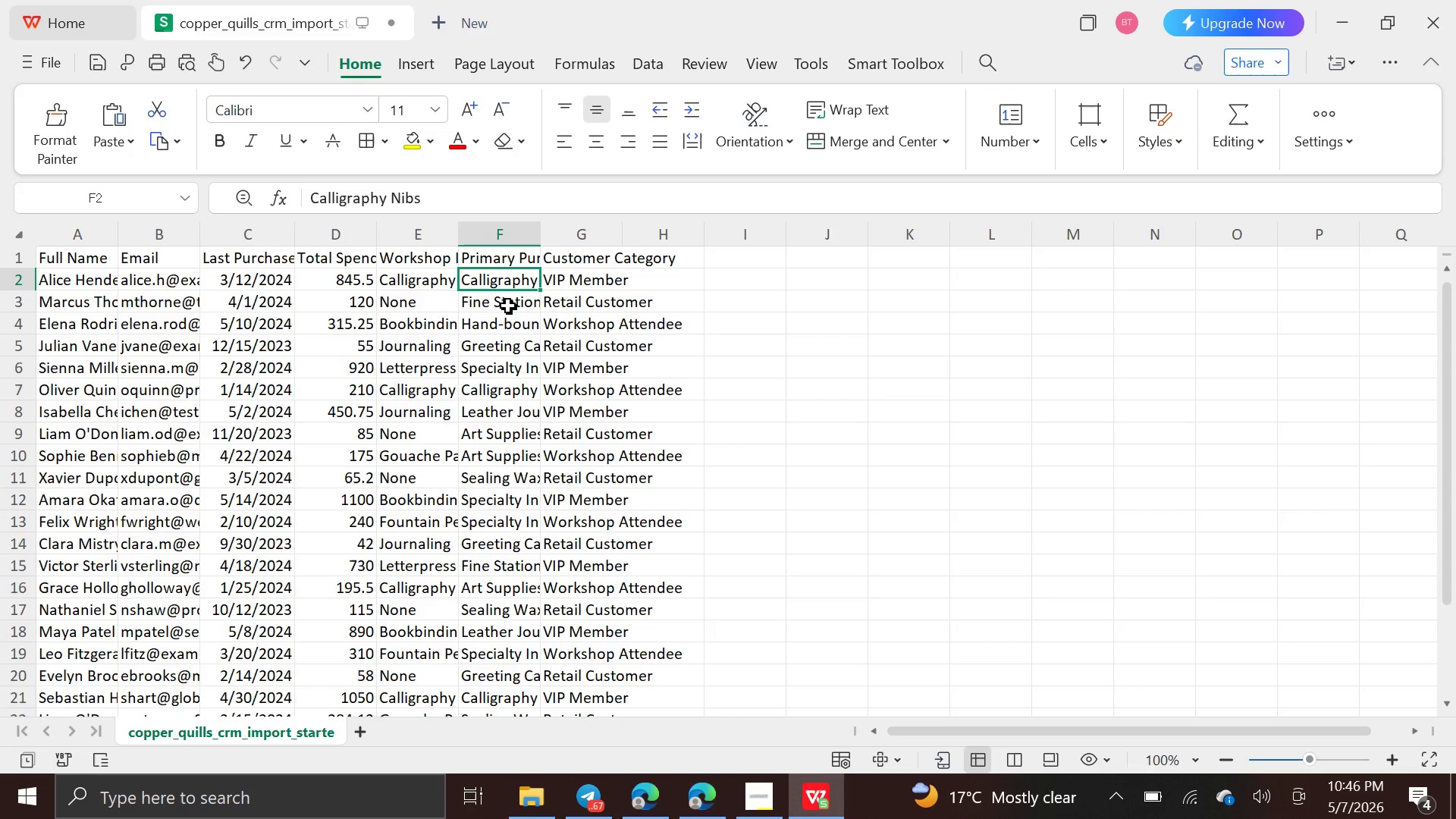 
left_click([508, 307])
 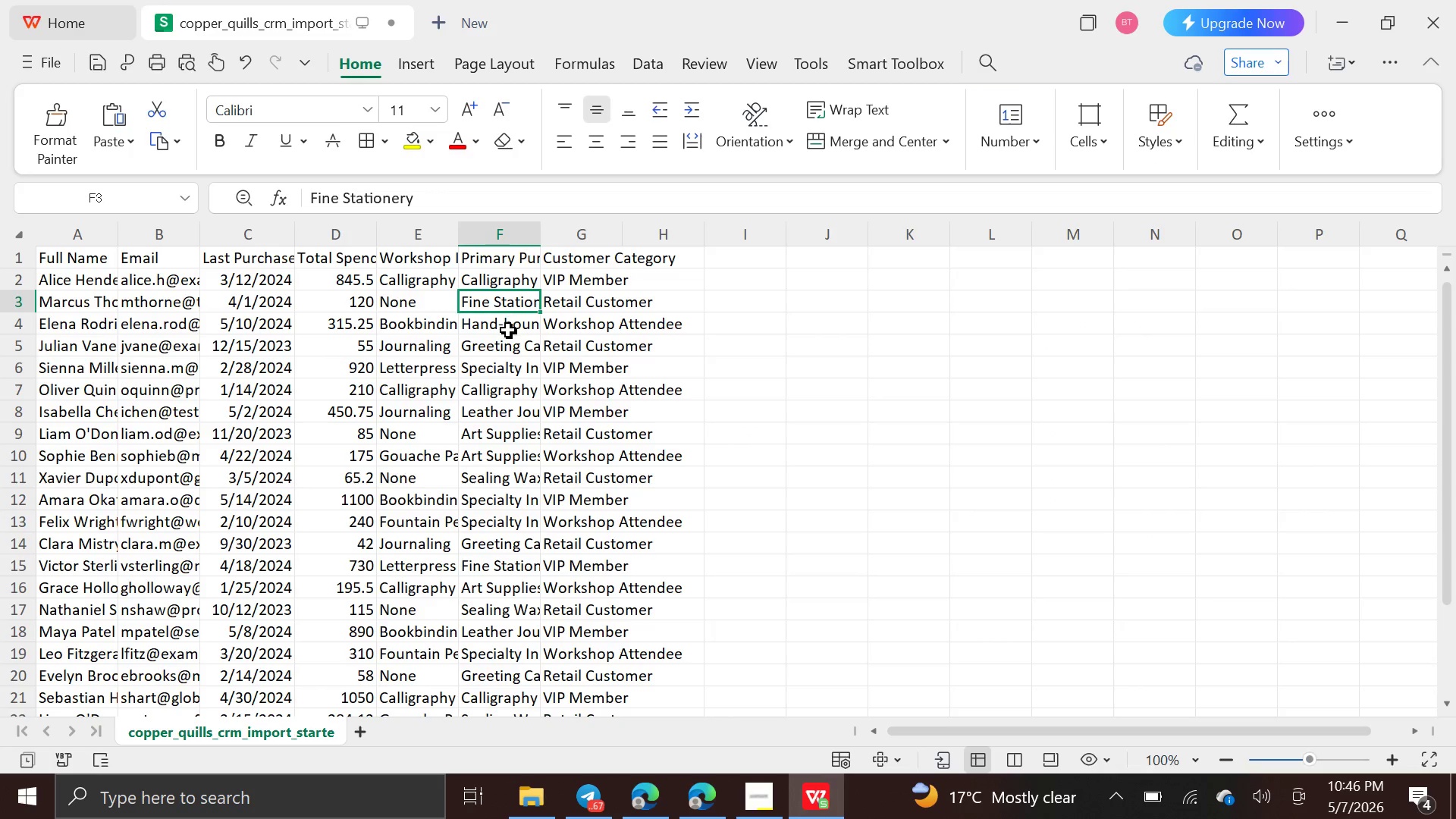 
left_click([508, 330])
 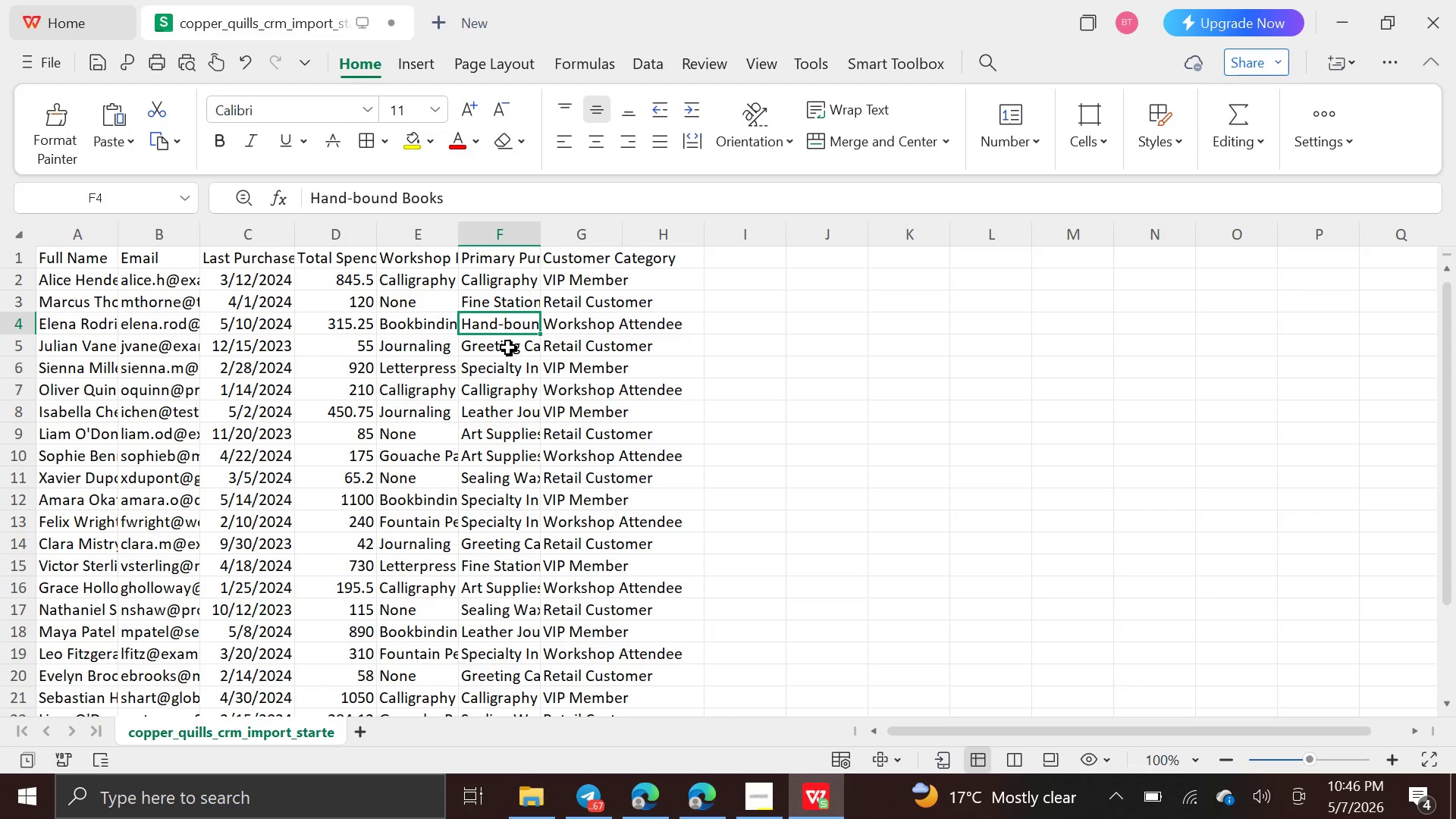 
left_click([508, 347])
 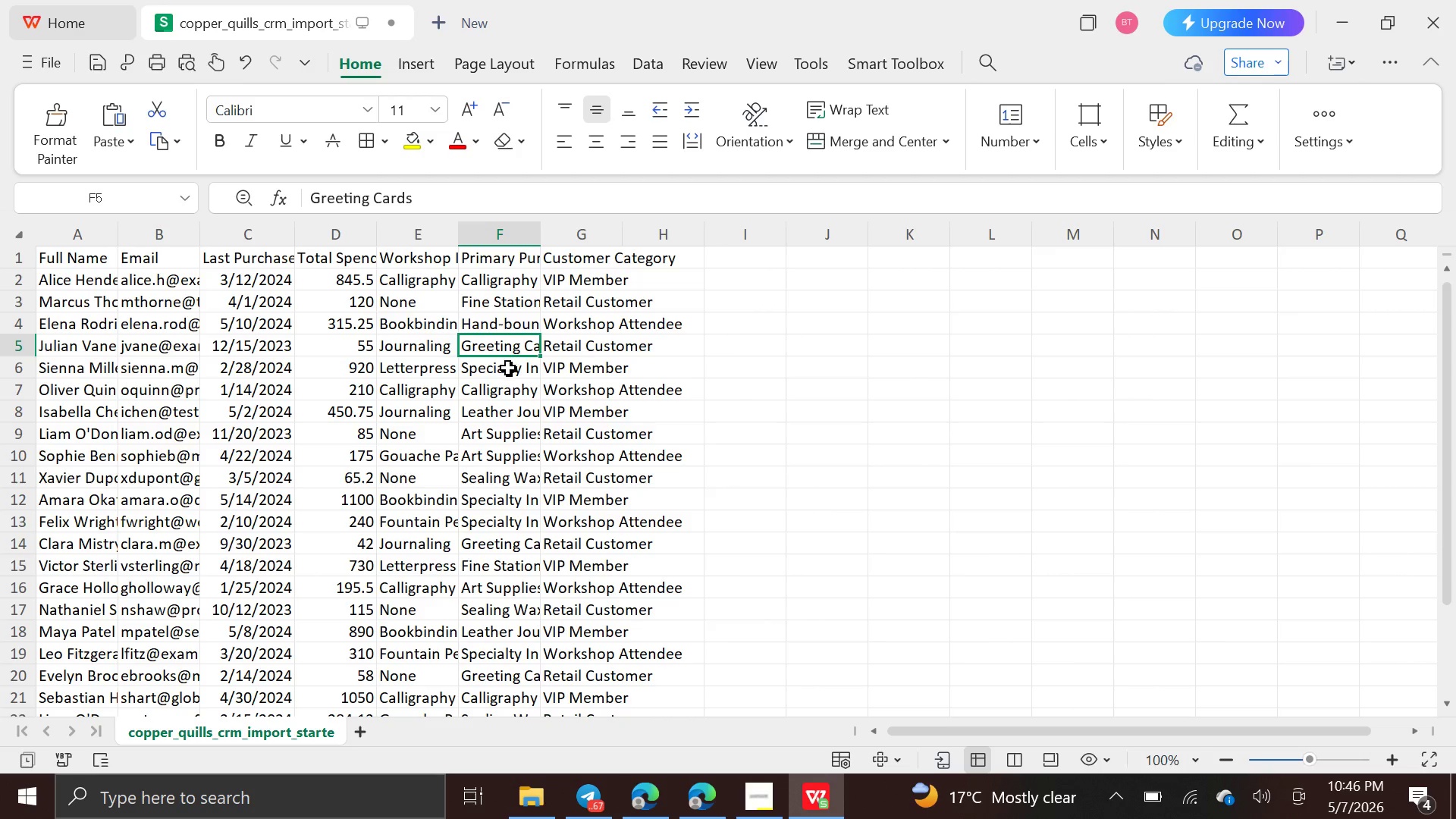 
left_click([508, 368])
 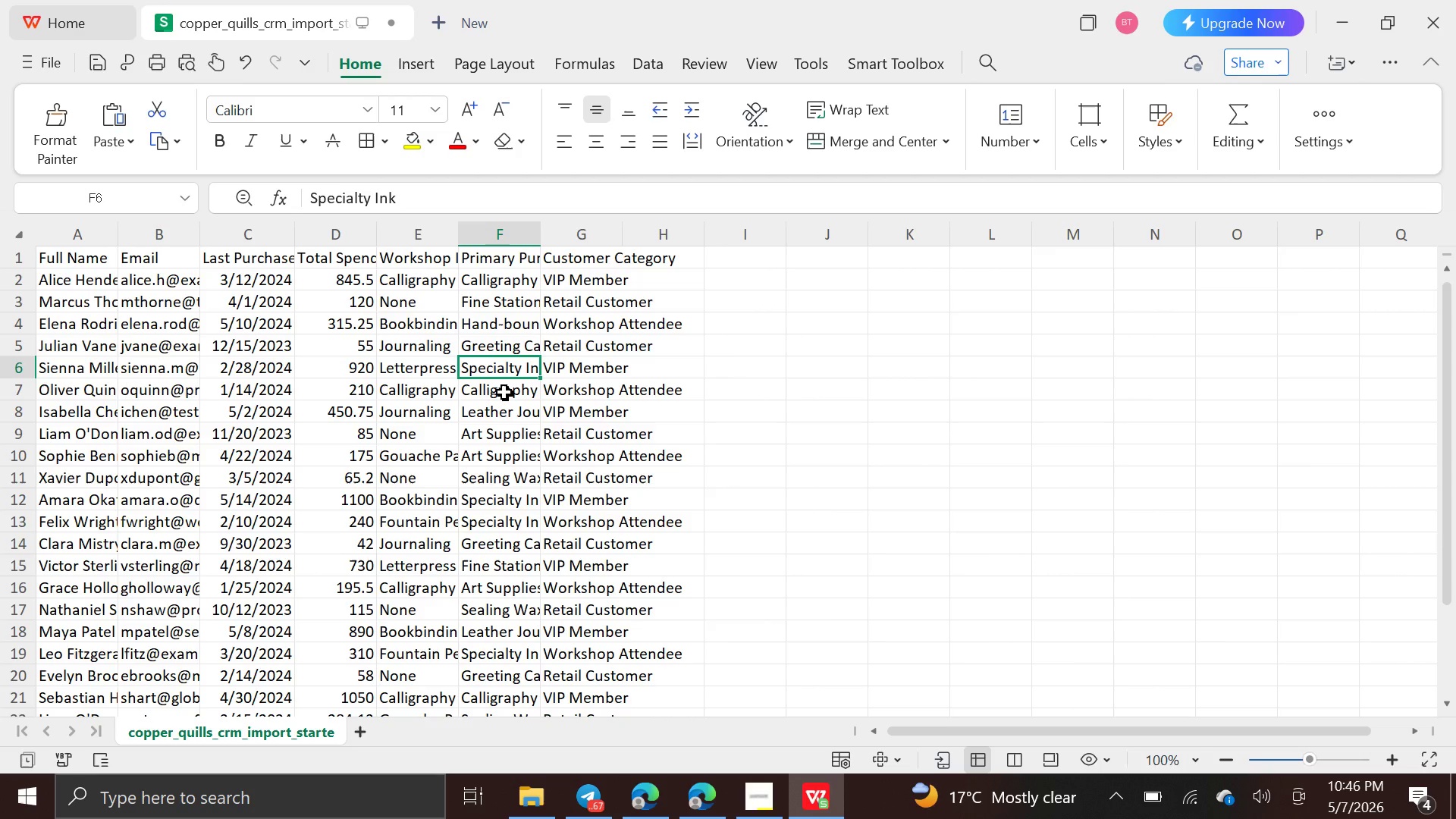 
left_click([504, 392])
 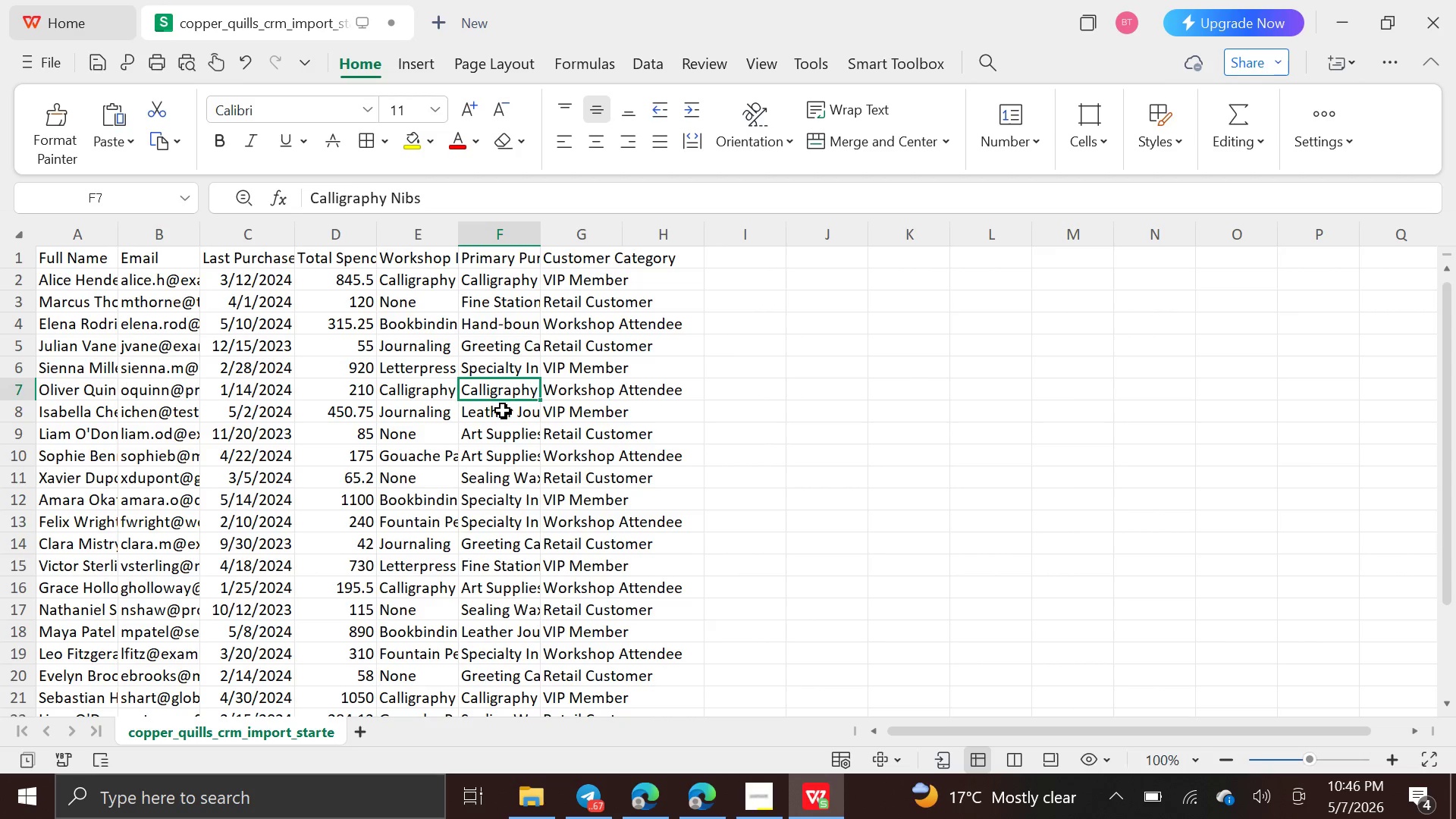 
left_click([503, 410])
 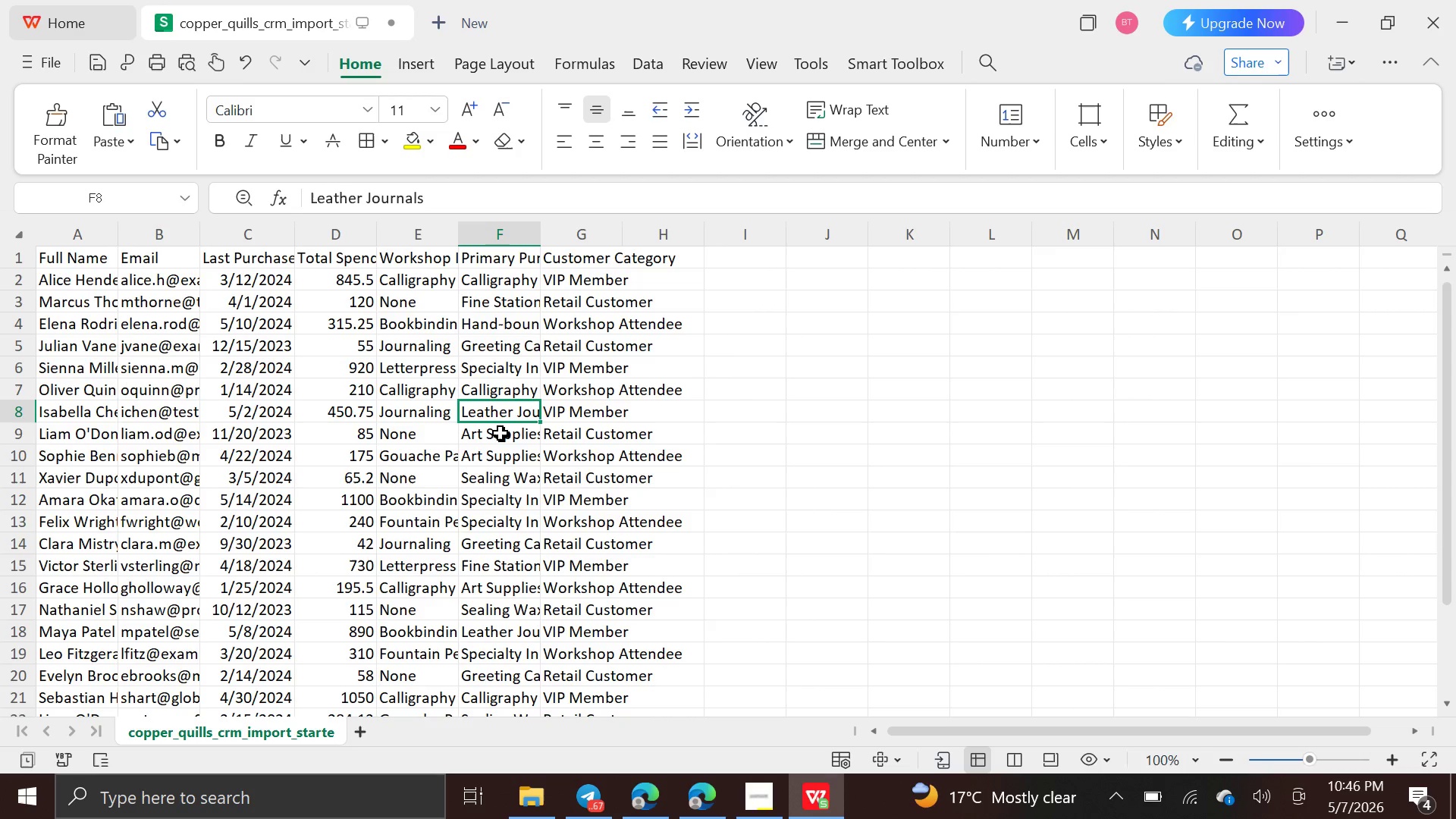 
left_click([500, 434])
 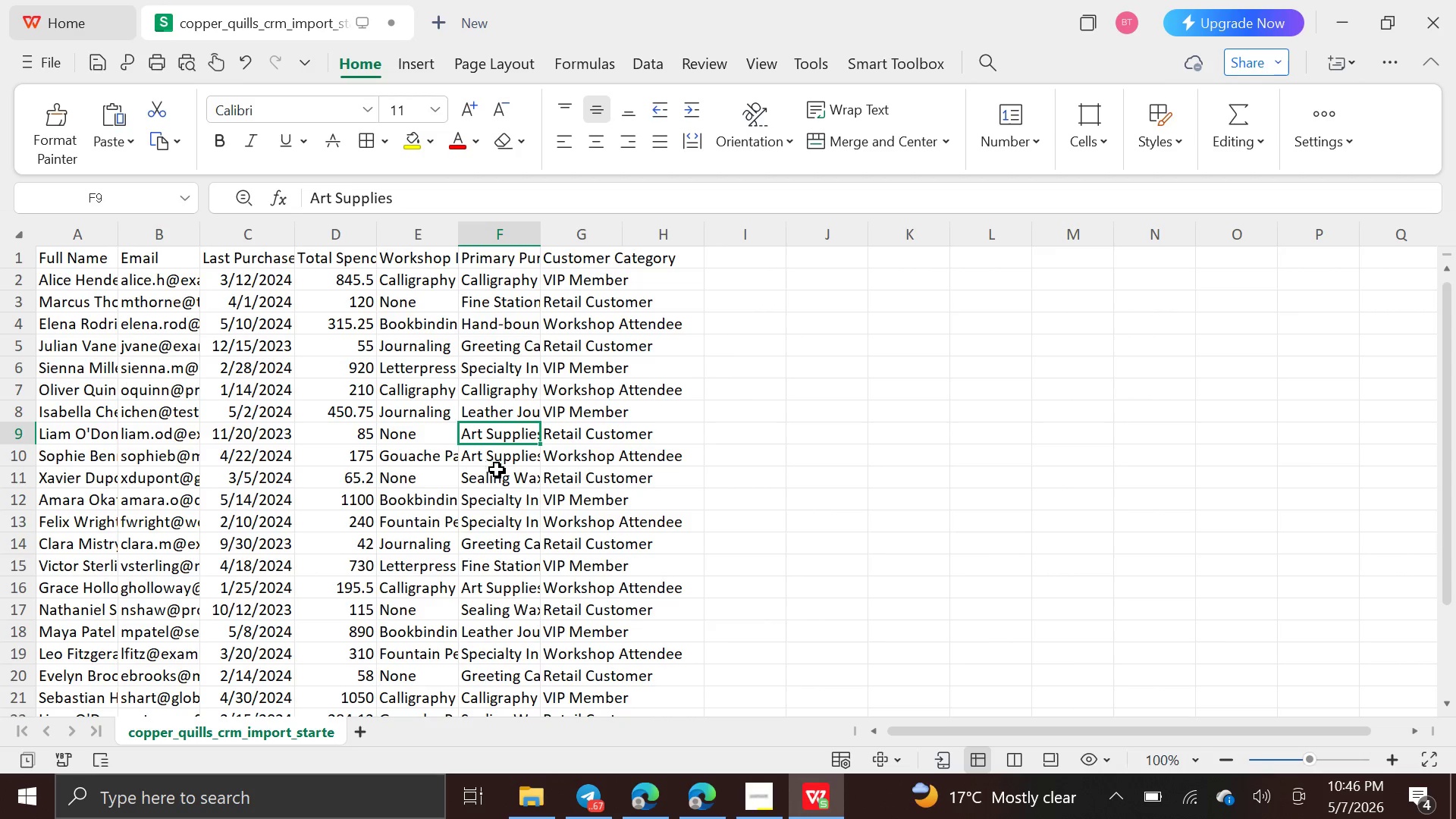 
left_click([497, 474])
 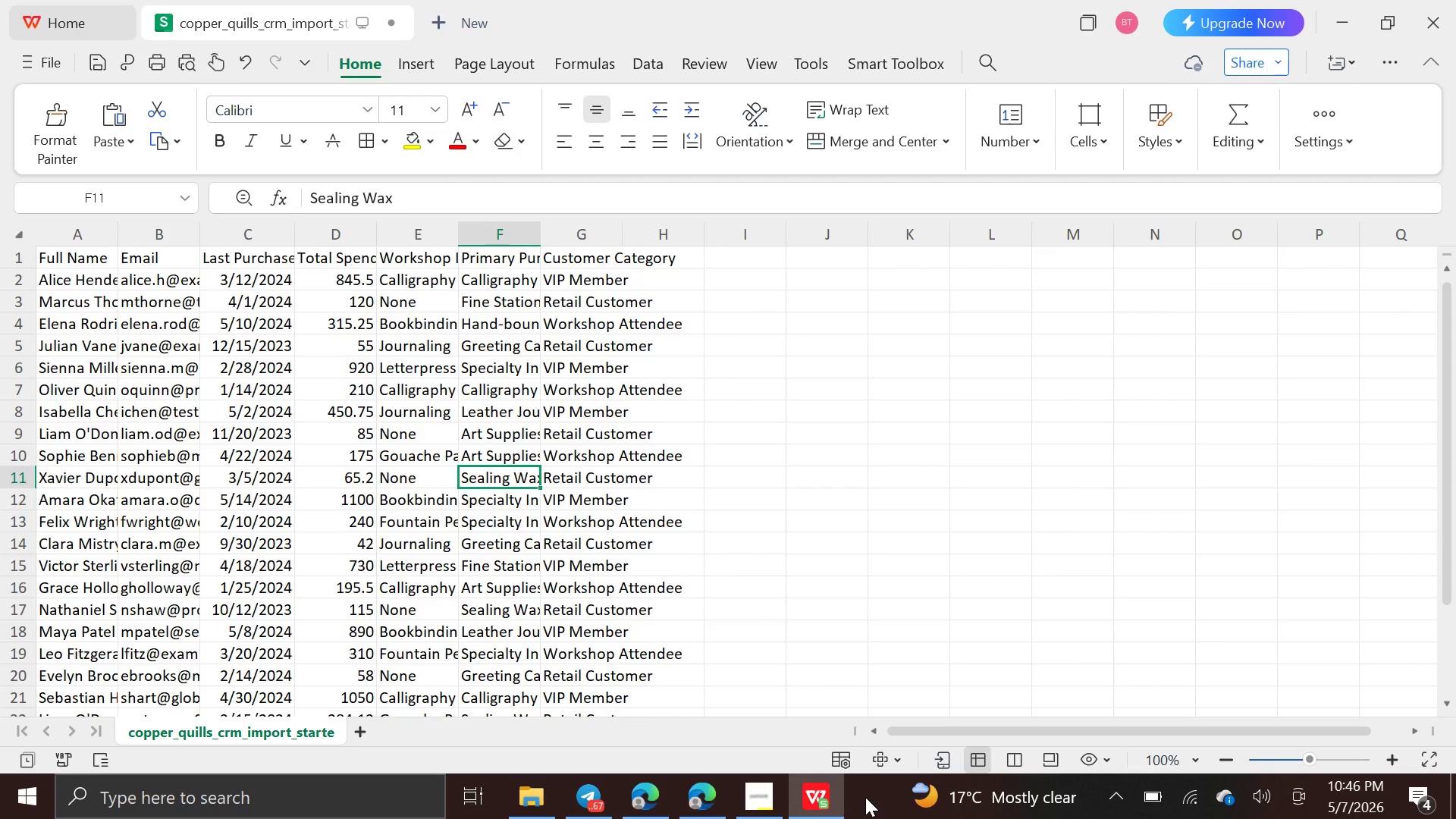 
wait(6.08)
 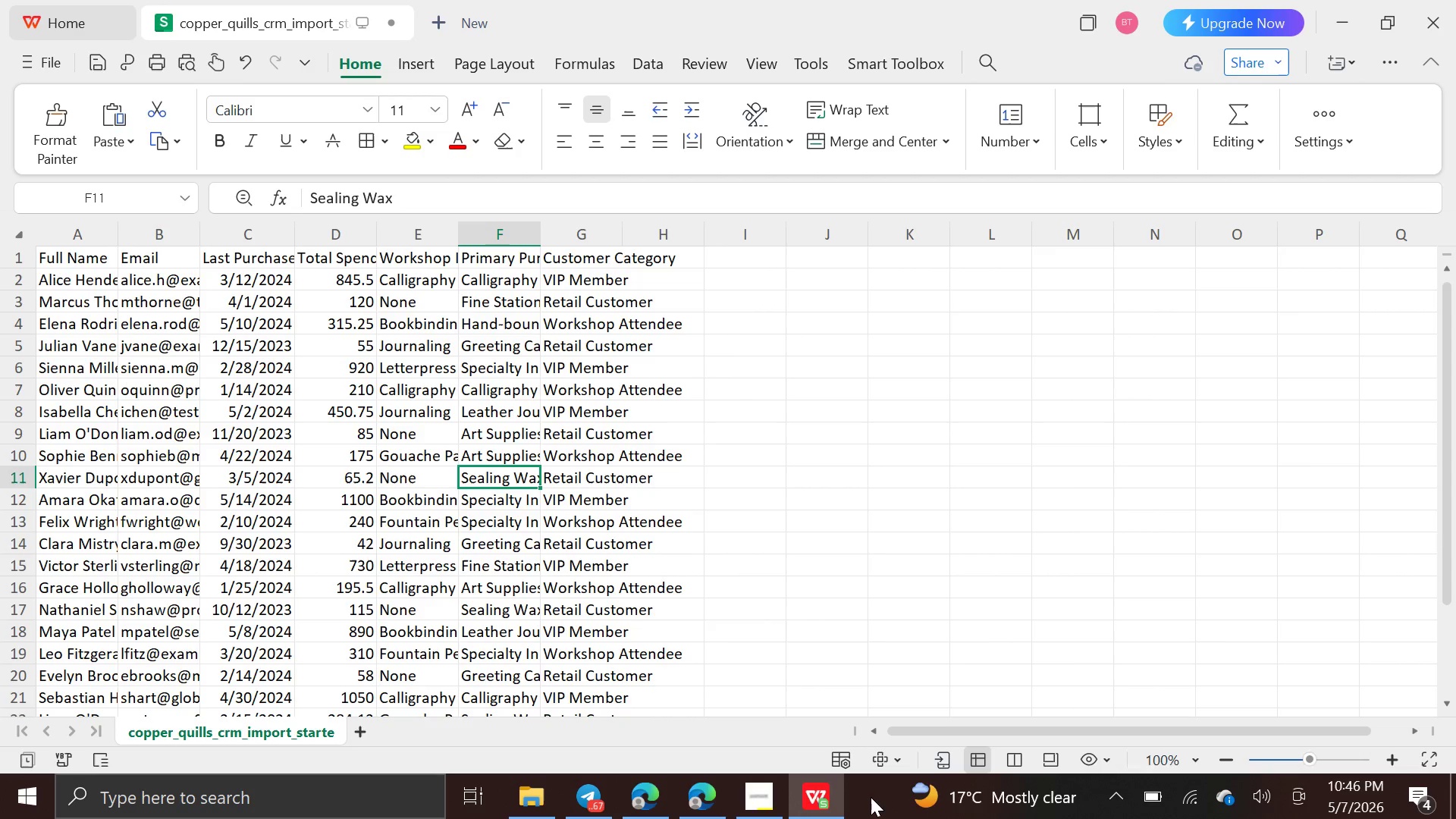 
mouse_move([756, 793])
 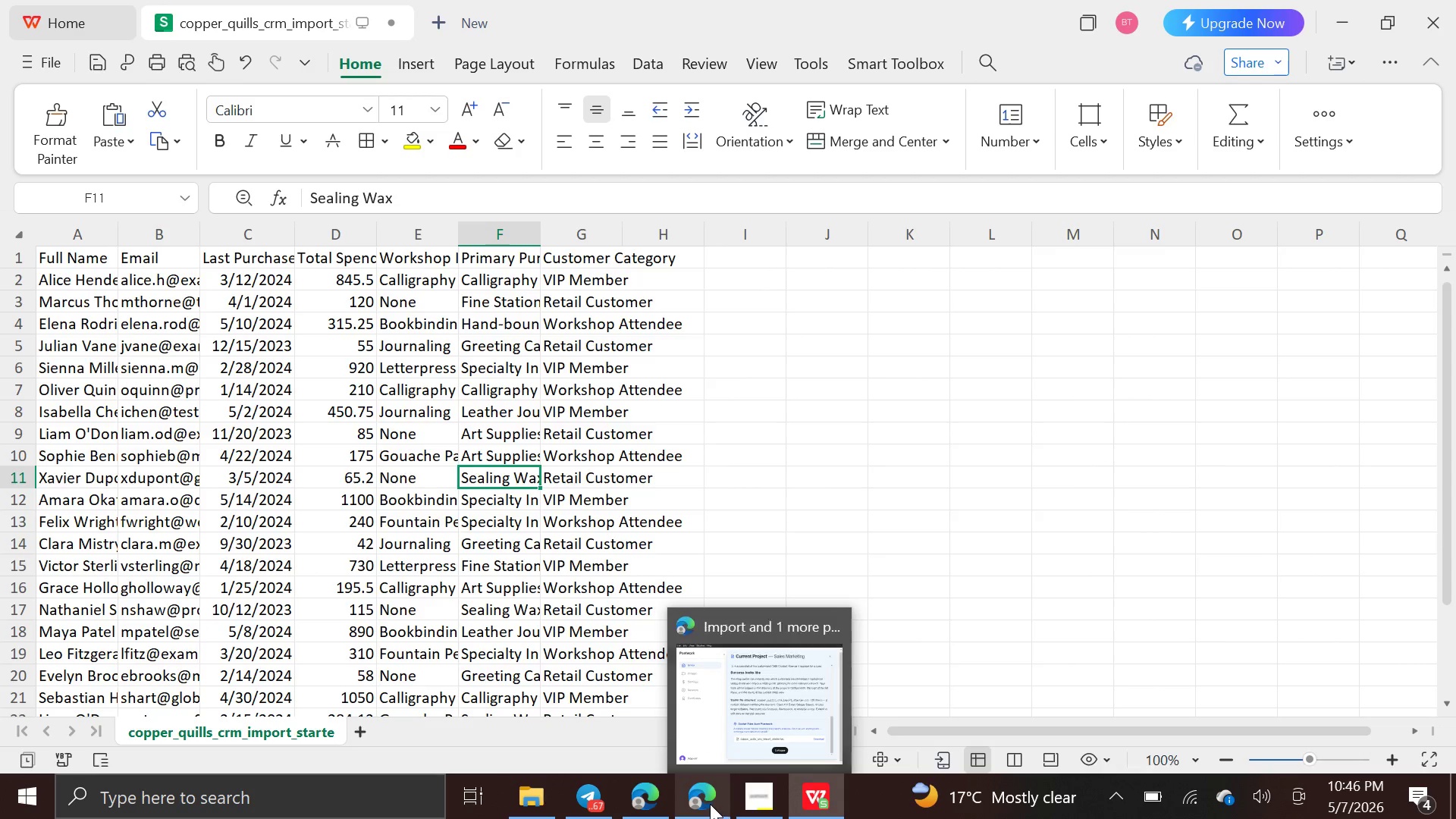 
left_click([707, 802])
 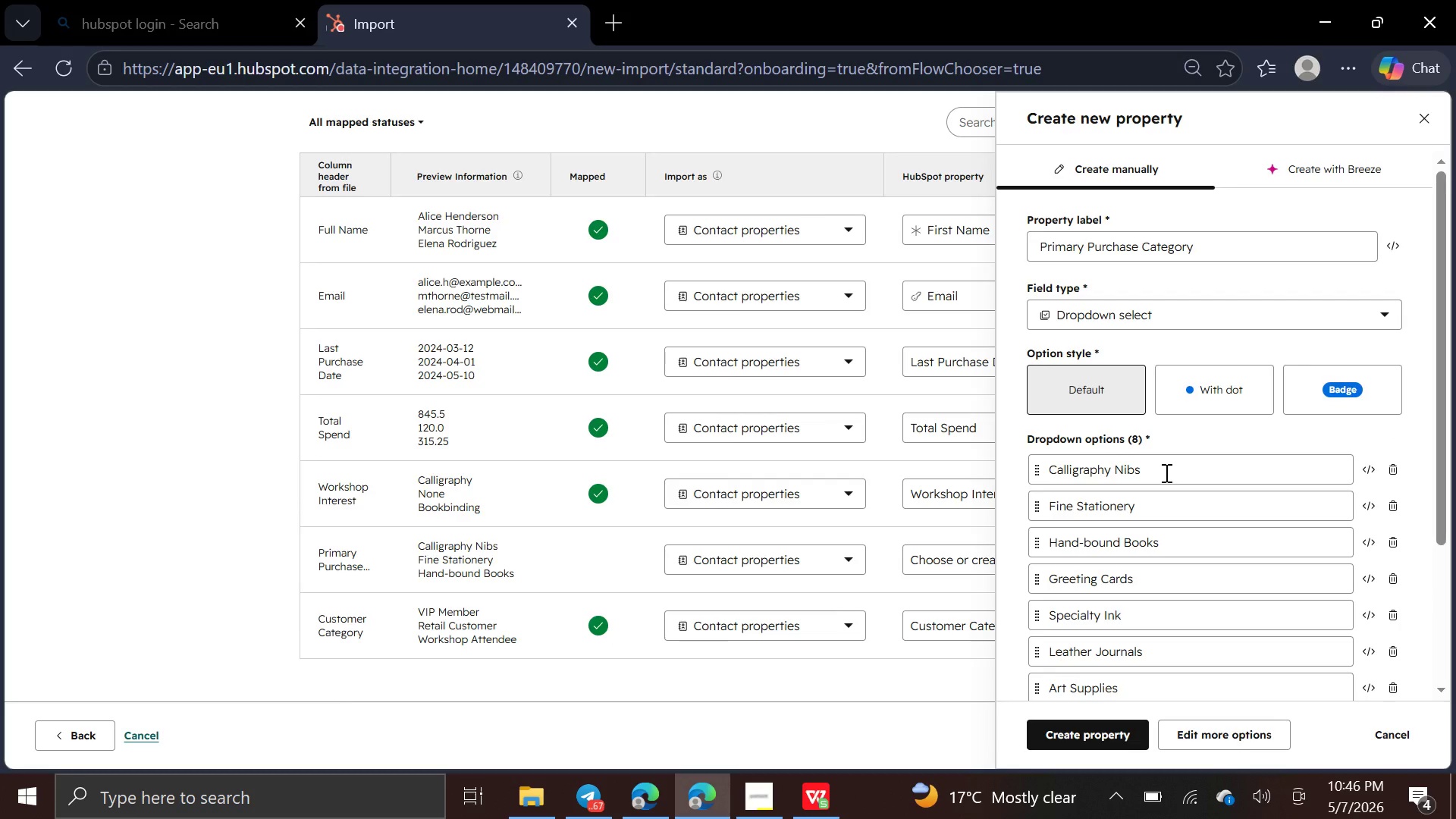 
wait(16.55)
 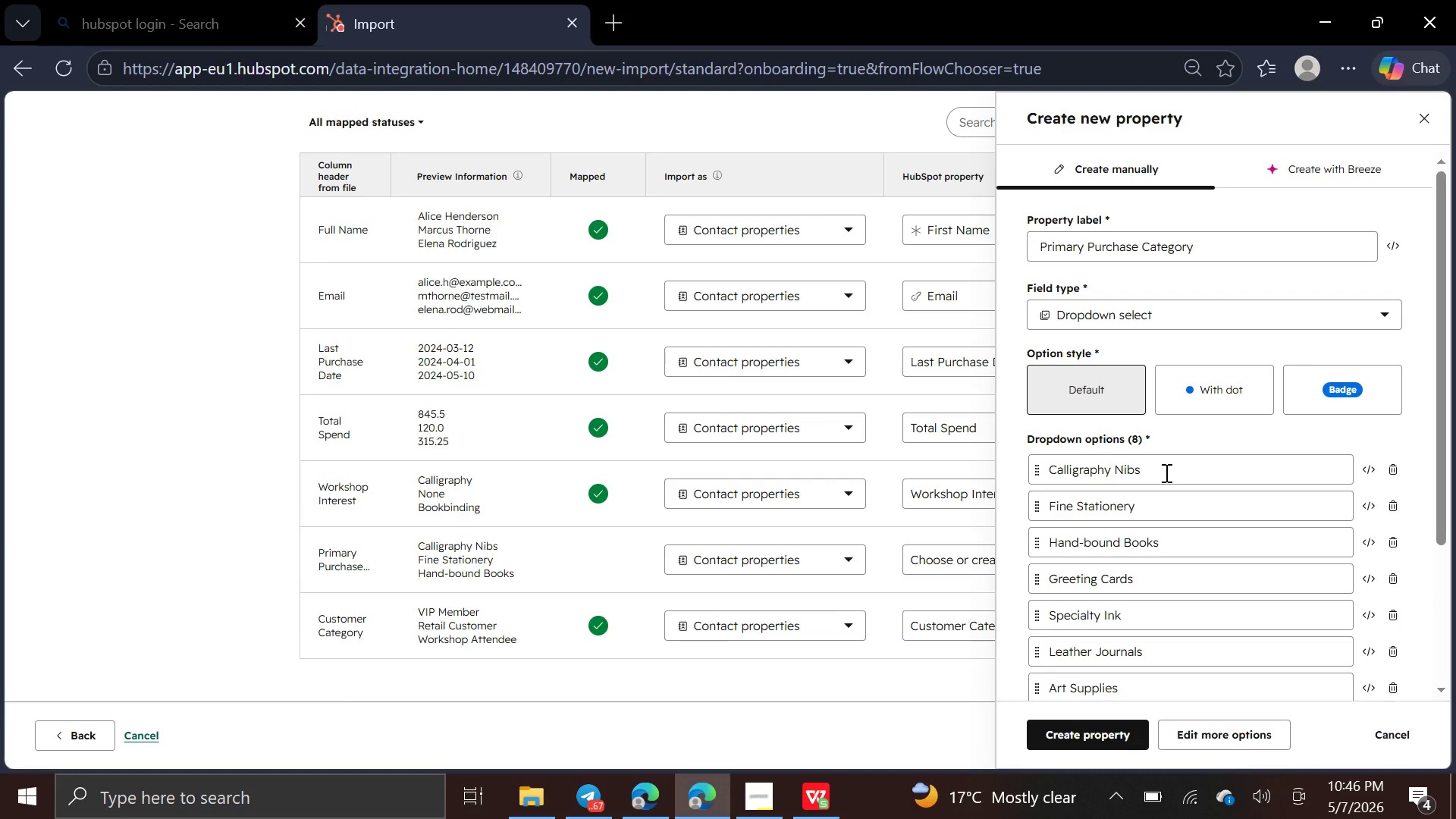 
left_click([1110, 731])
 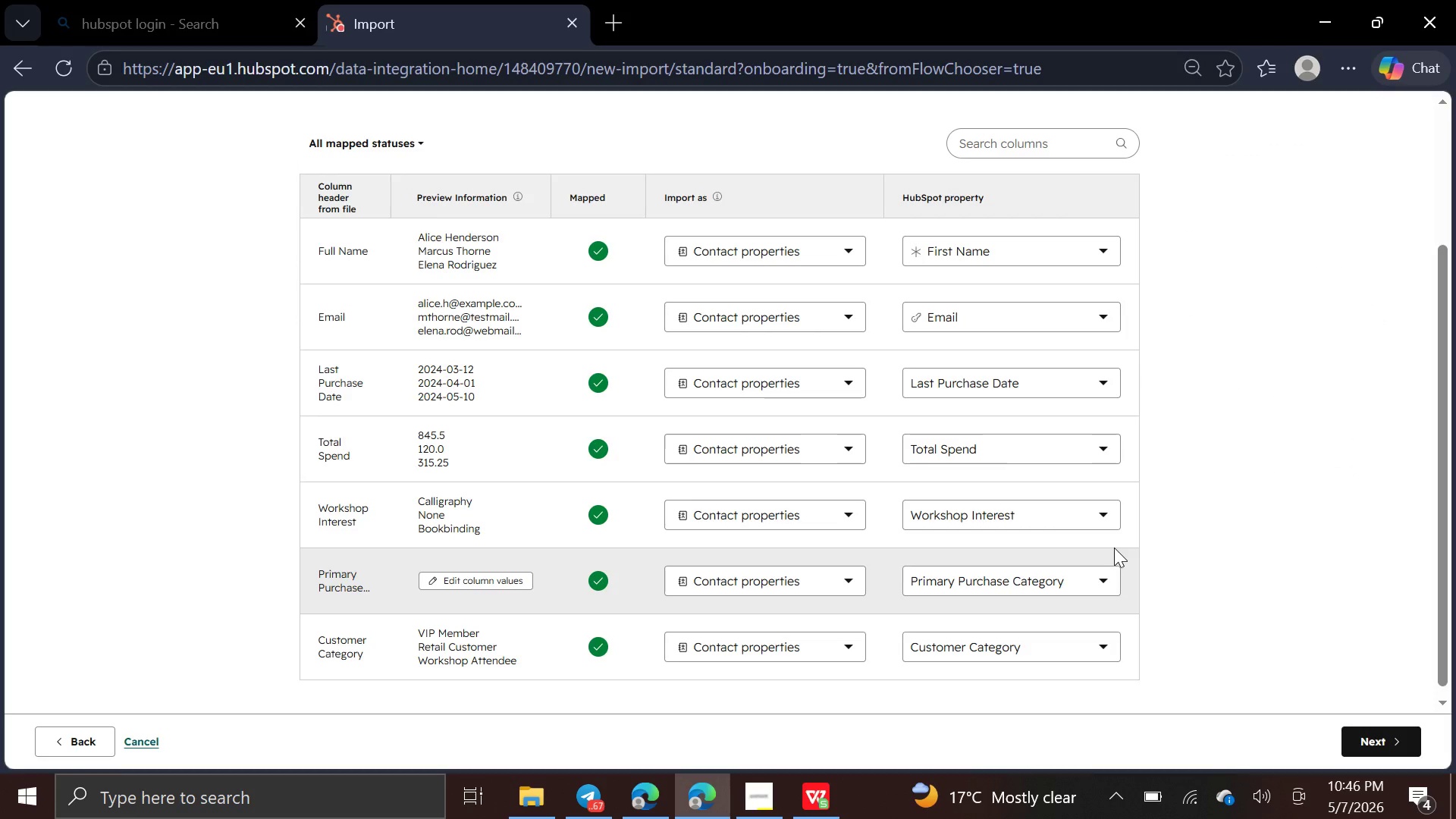 
wait(7.94)
 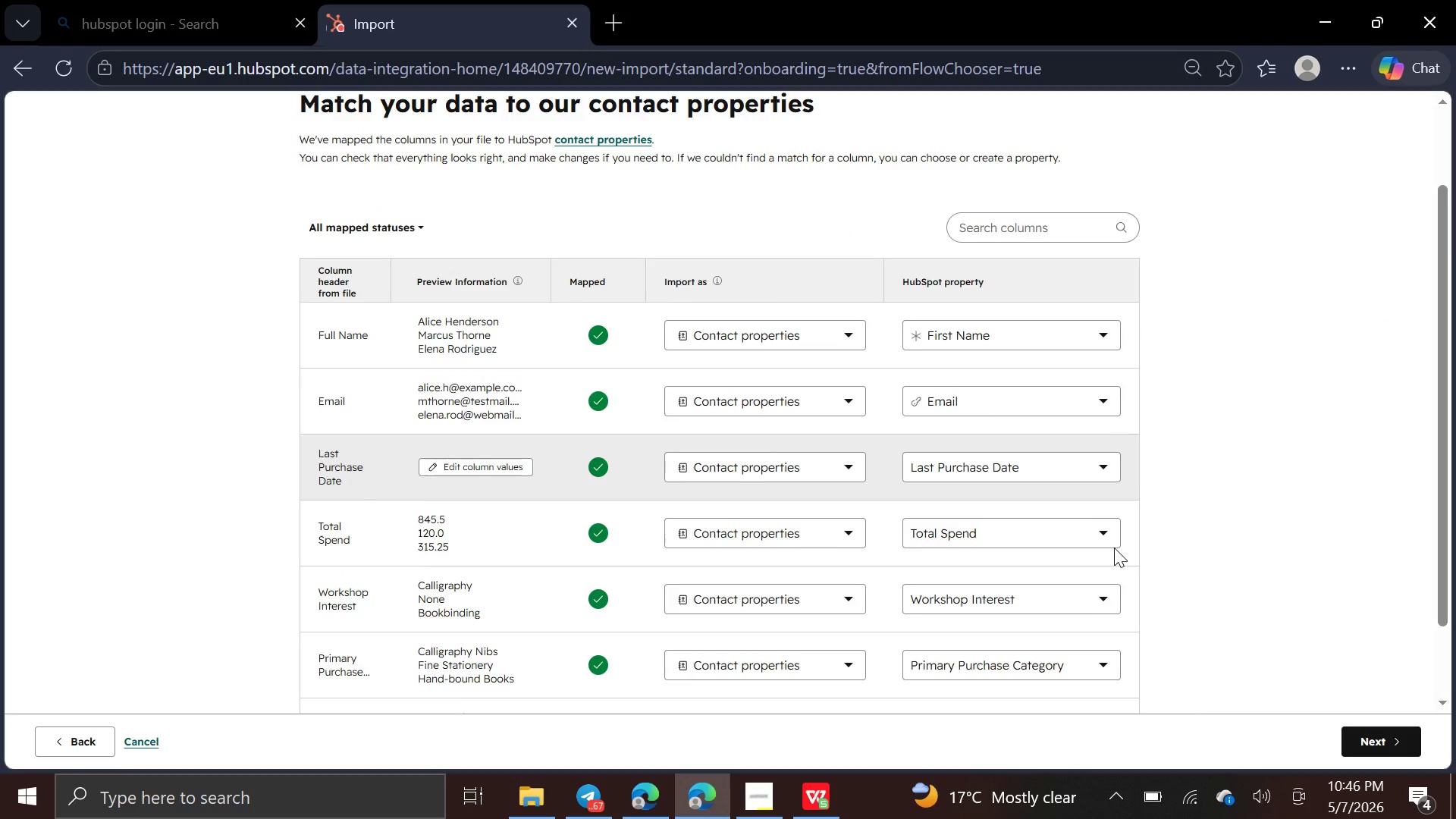 
key(PrintScreen)
 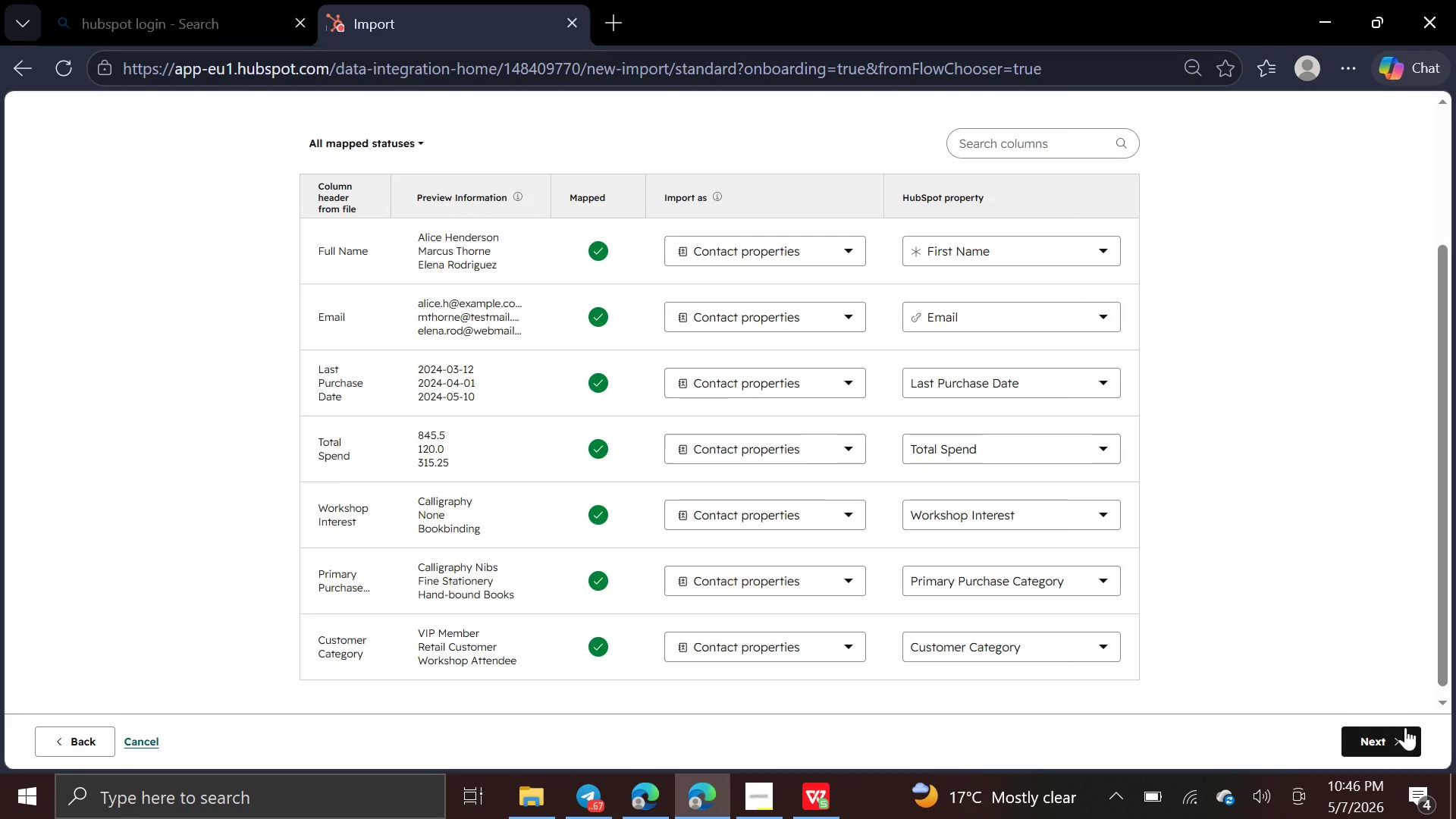 
left_click([1399, 737])
 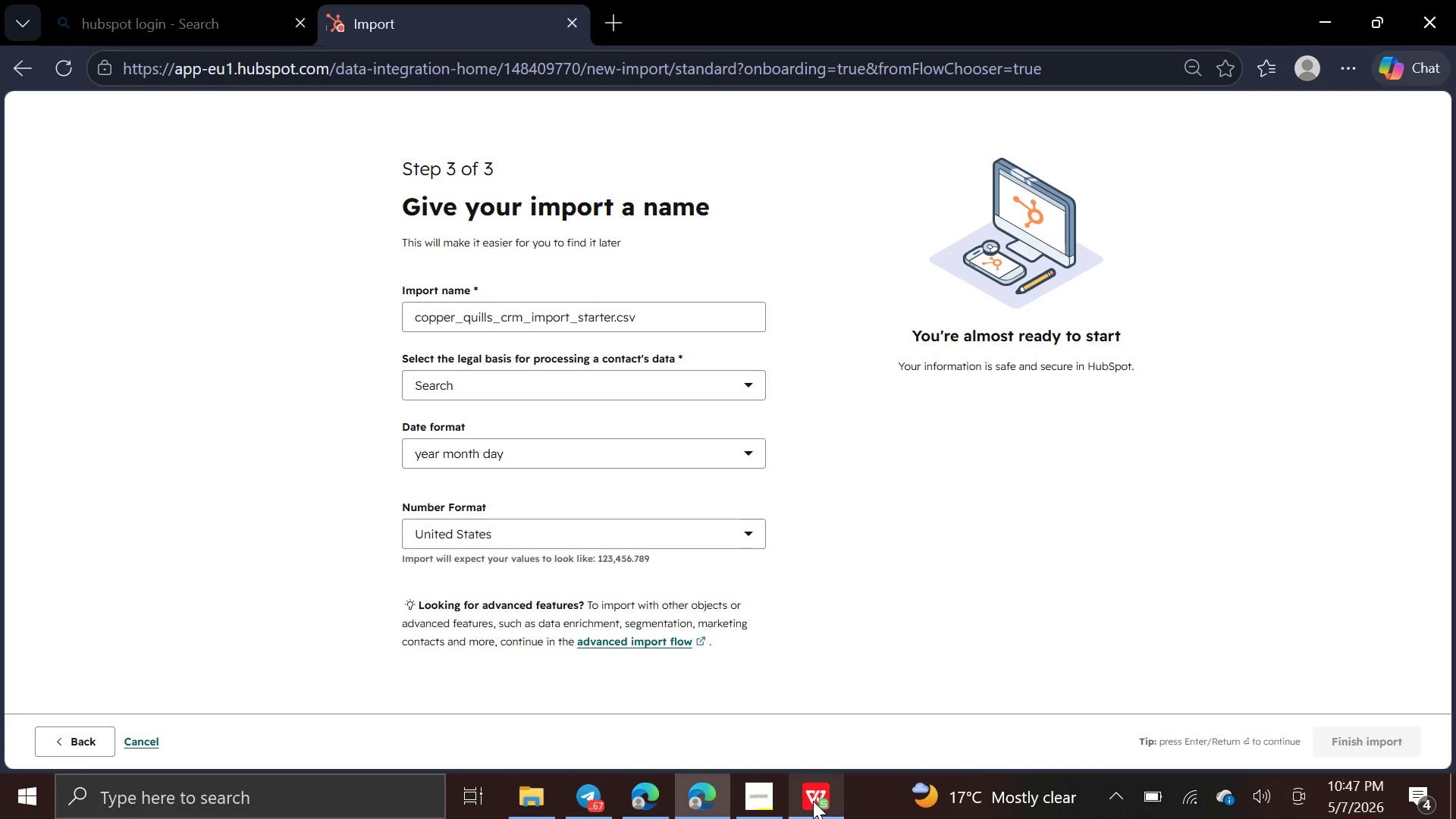 
left_click([768, 799])